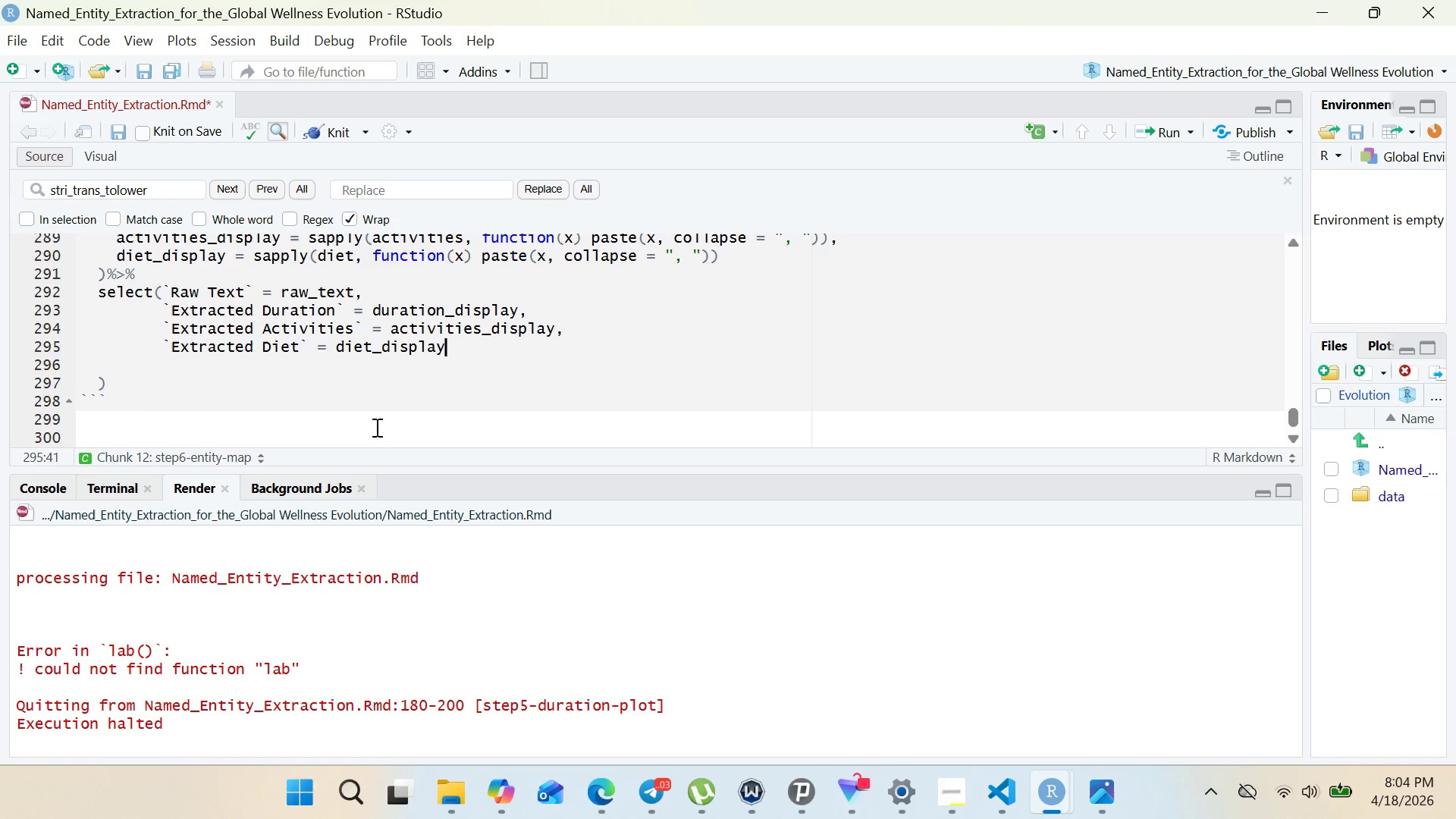 
left_click([95, 378])
 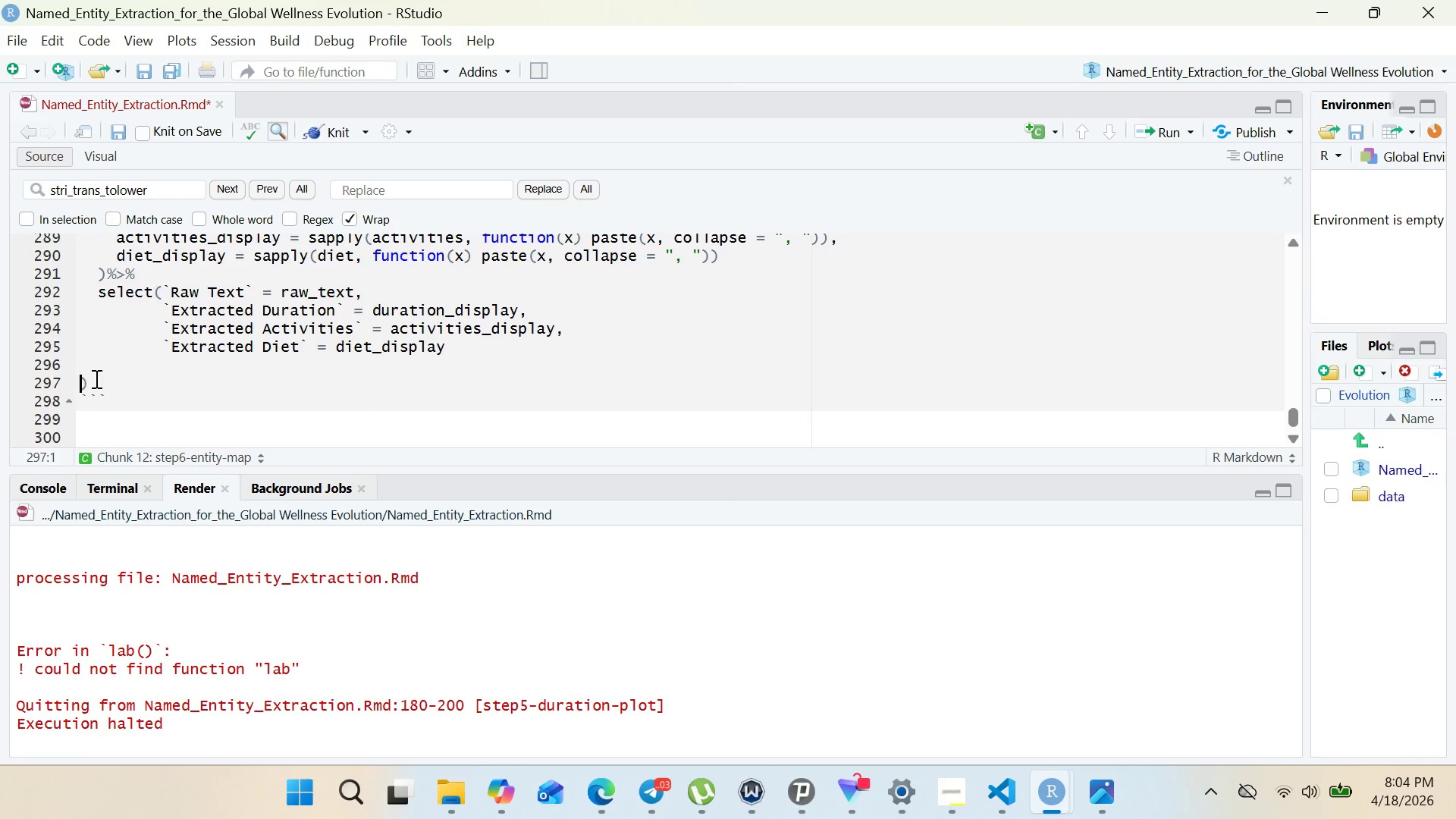 
key(Backspace)
 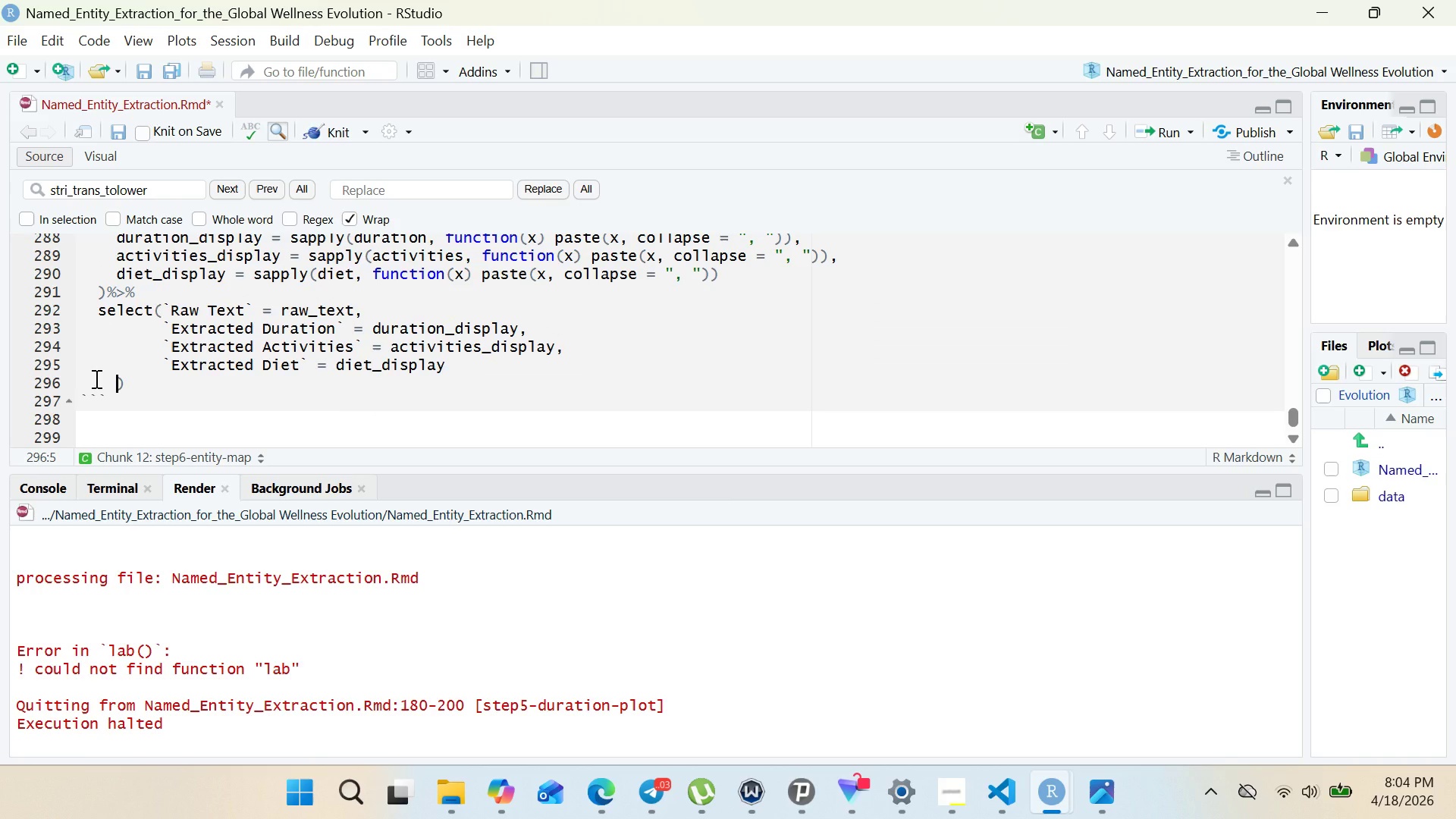 
key(Backspace)
 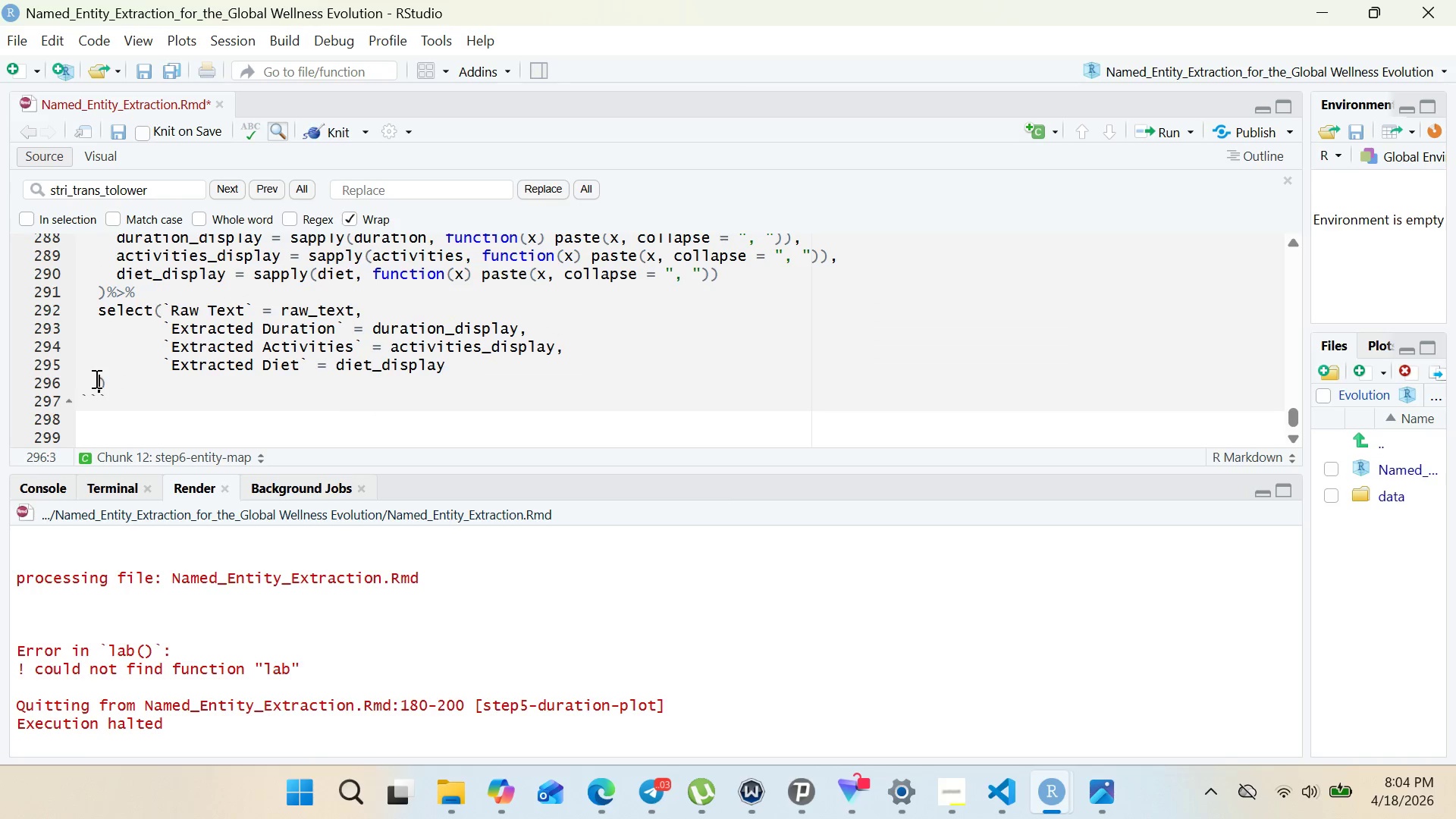 
key(Backspace)
 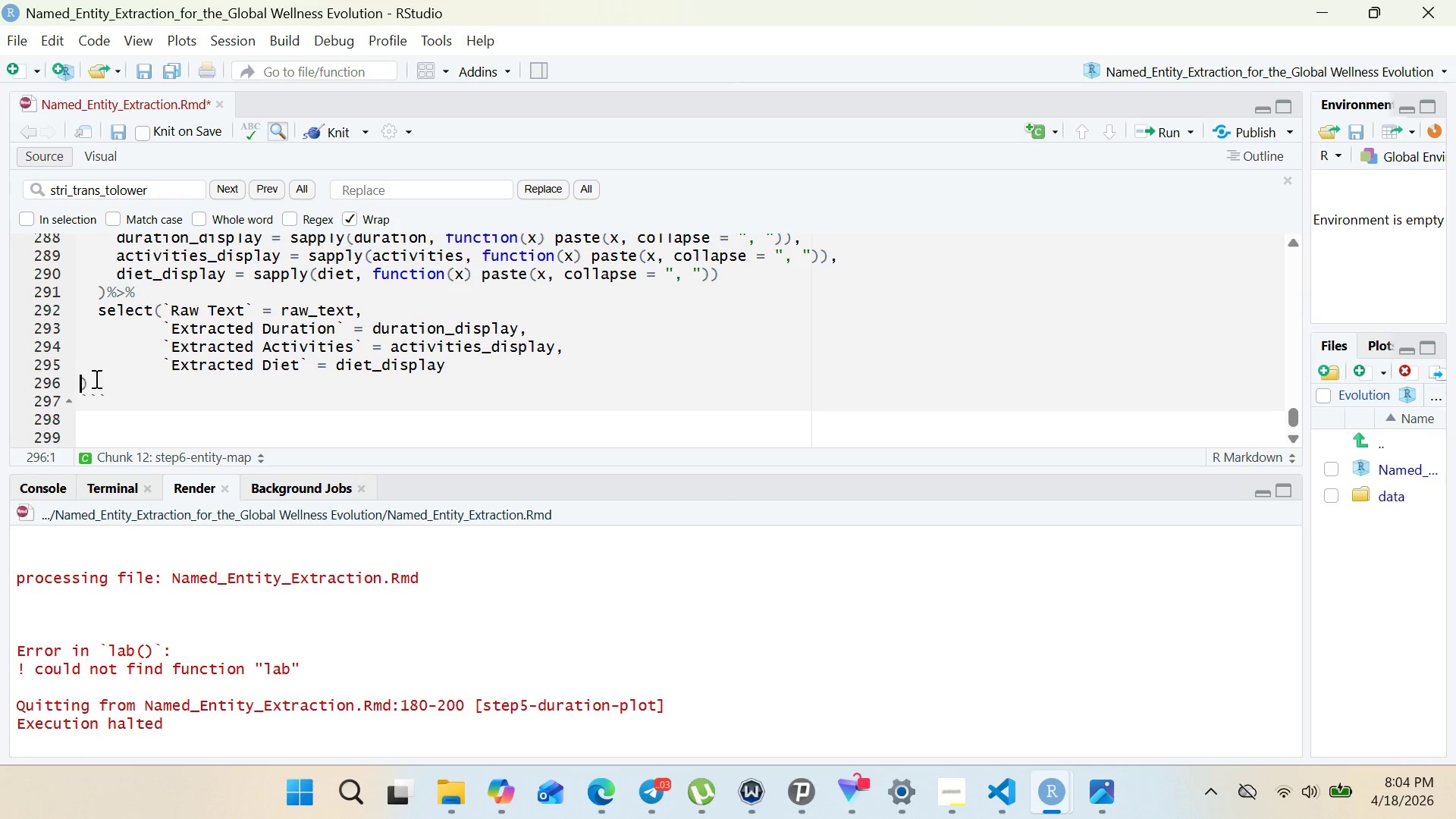 
key(Backspace)
 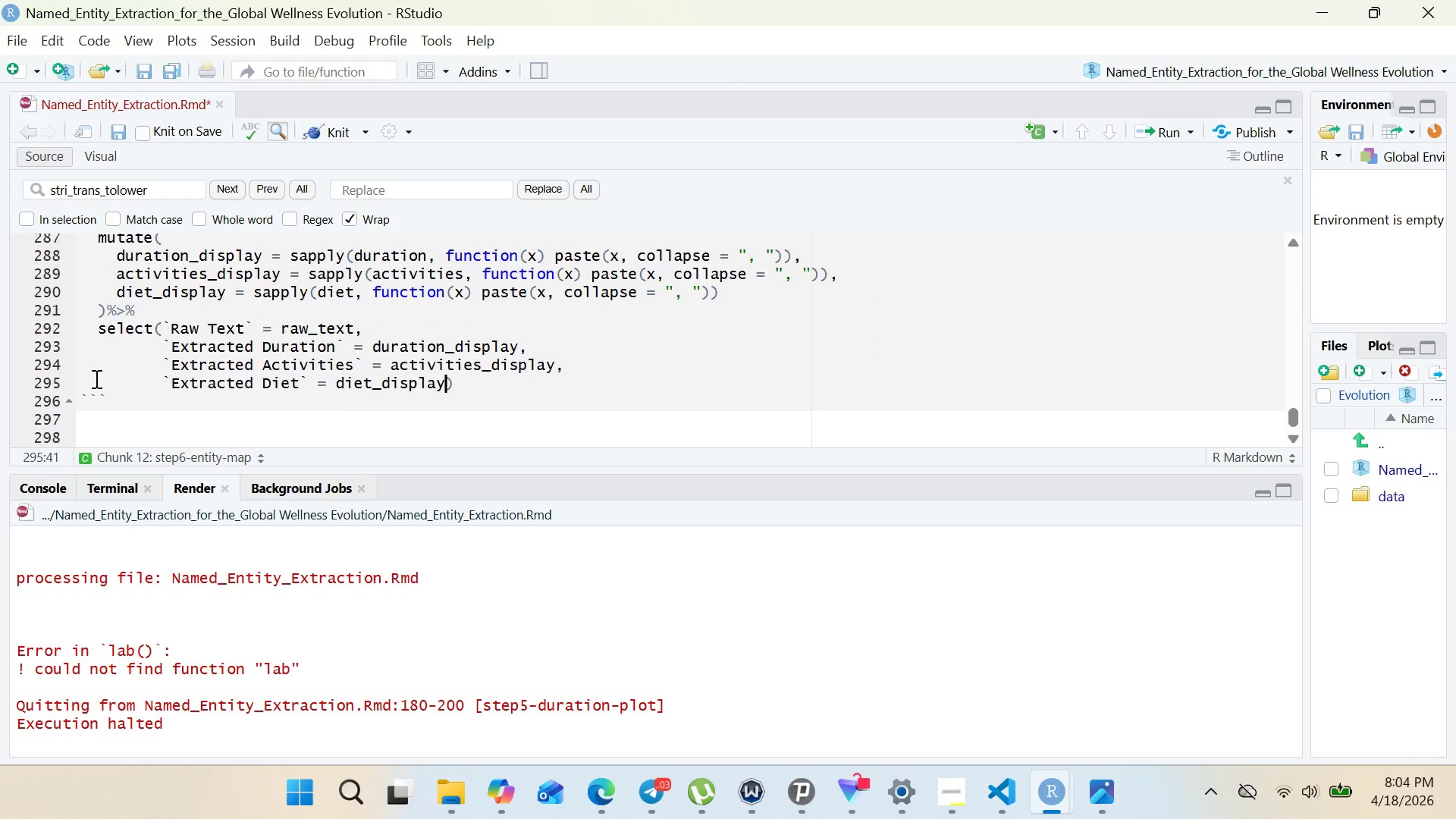 
key(Backspace)
 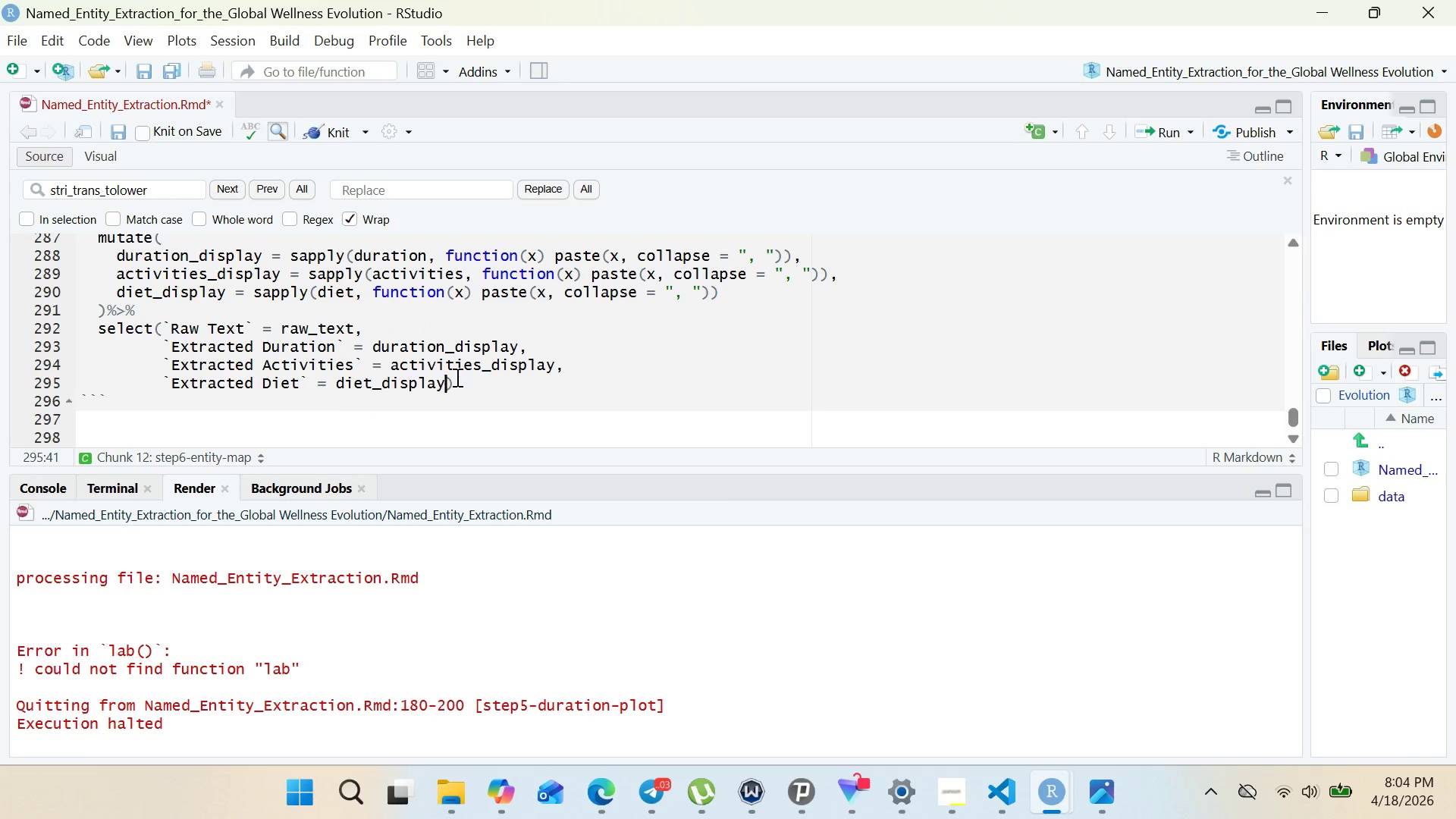 
left_click([477, 375])
 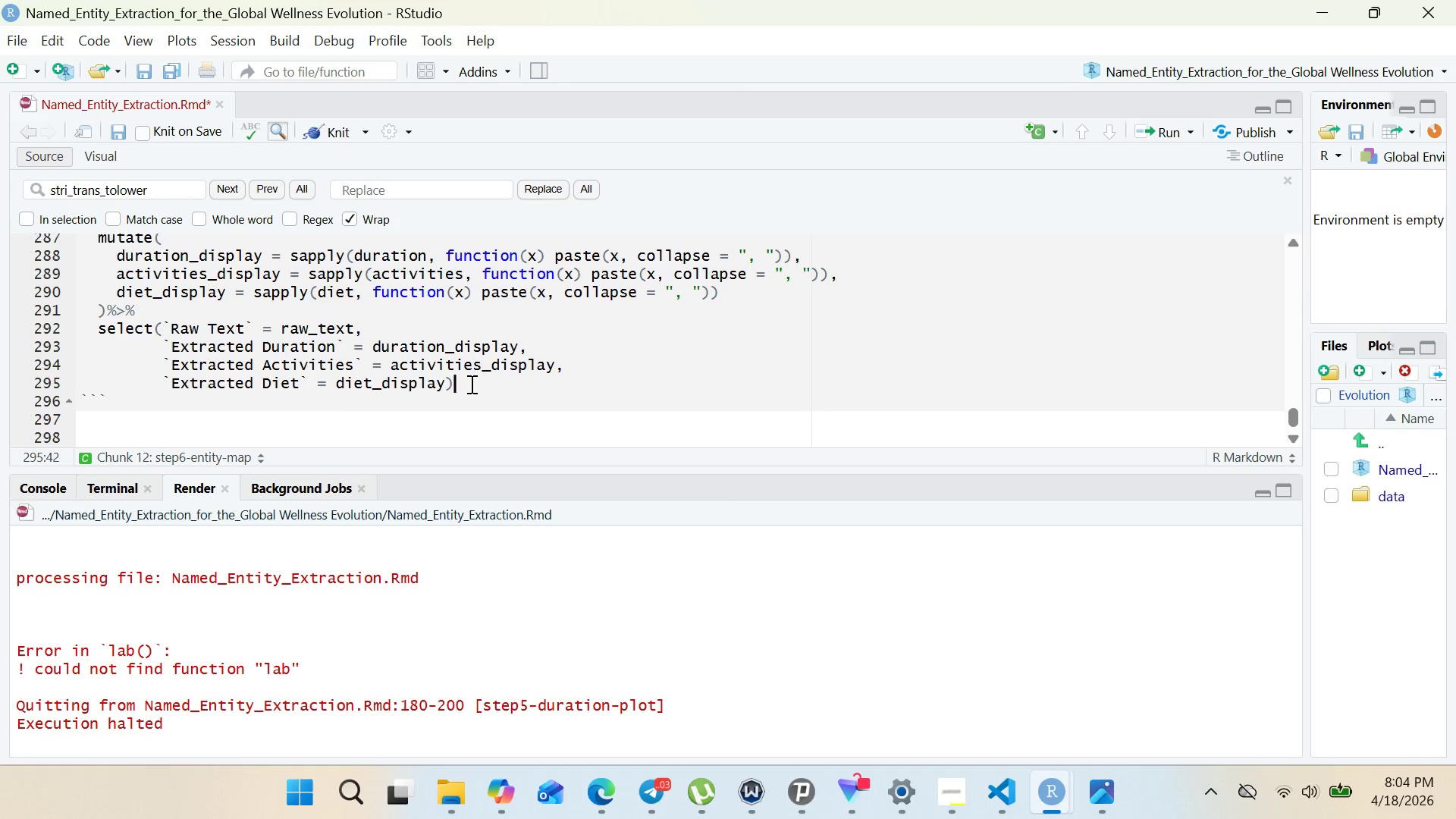 
left_click([470, 384])
 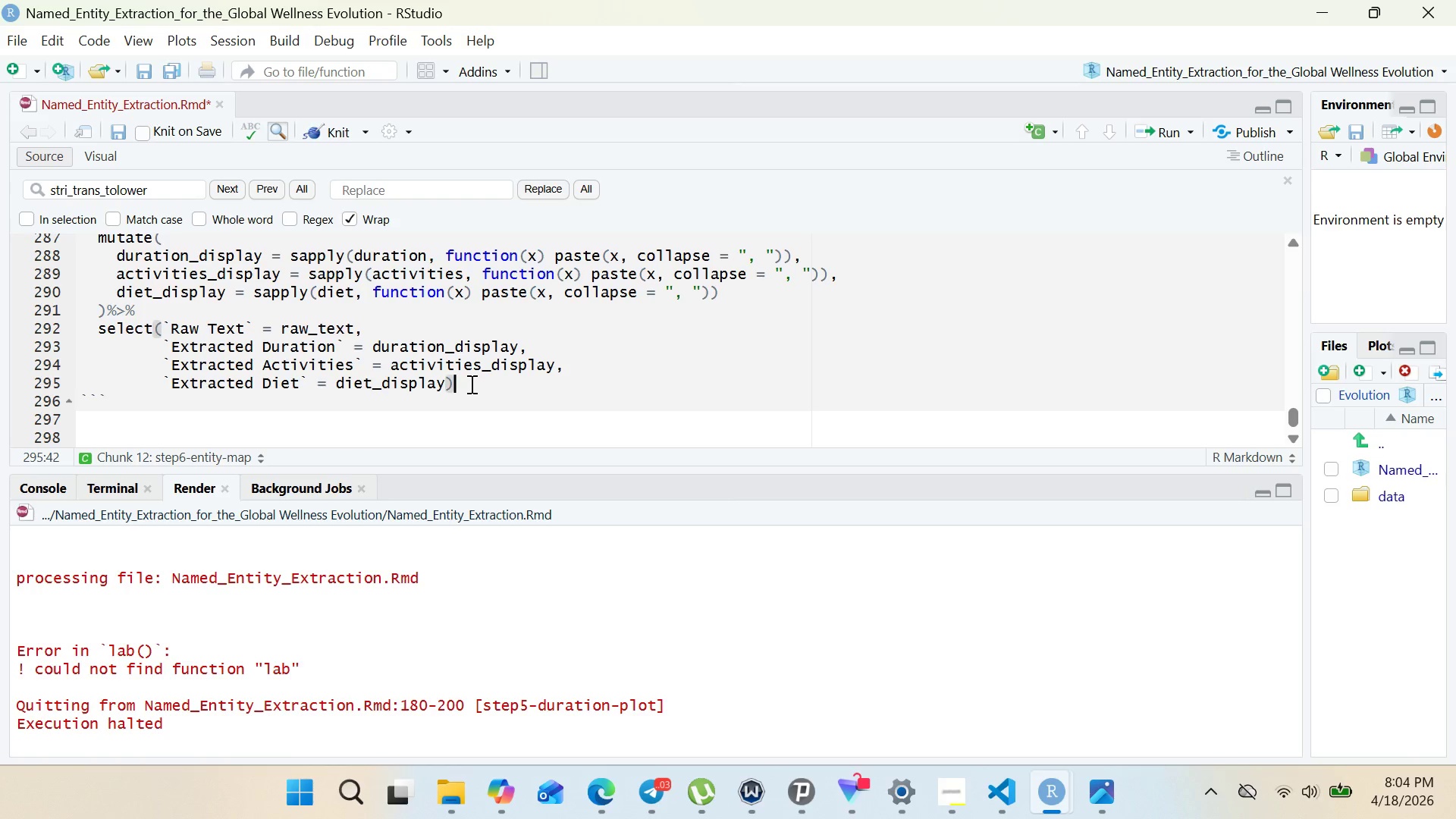 
key(Enter)
 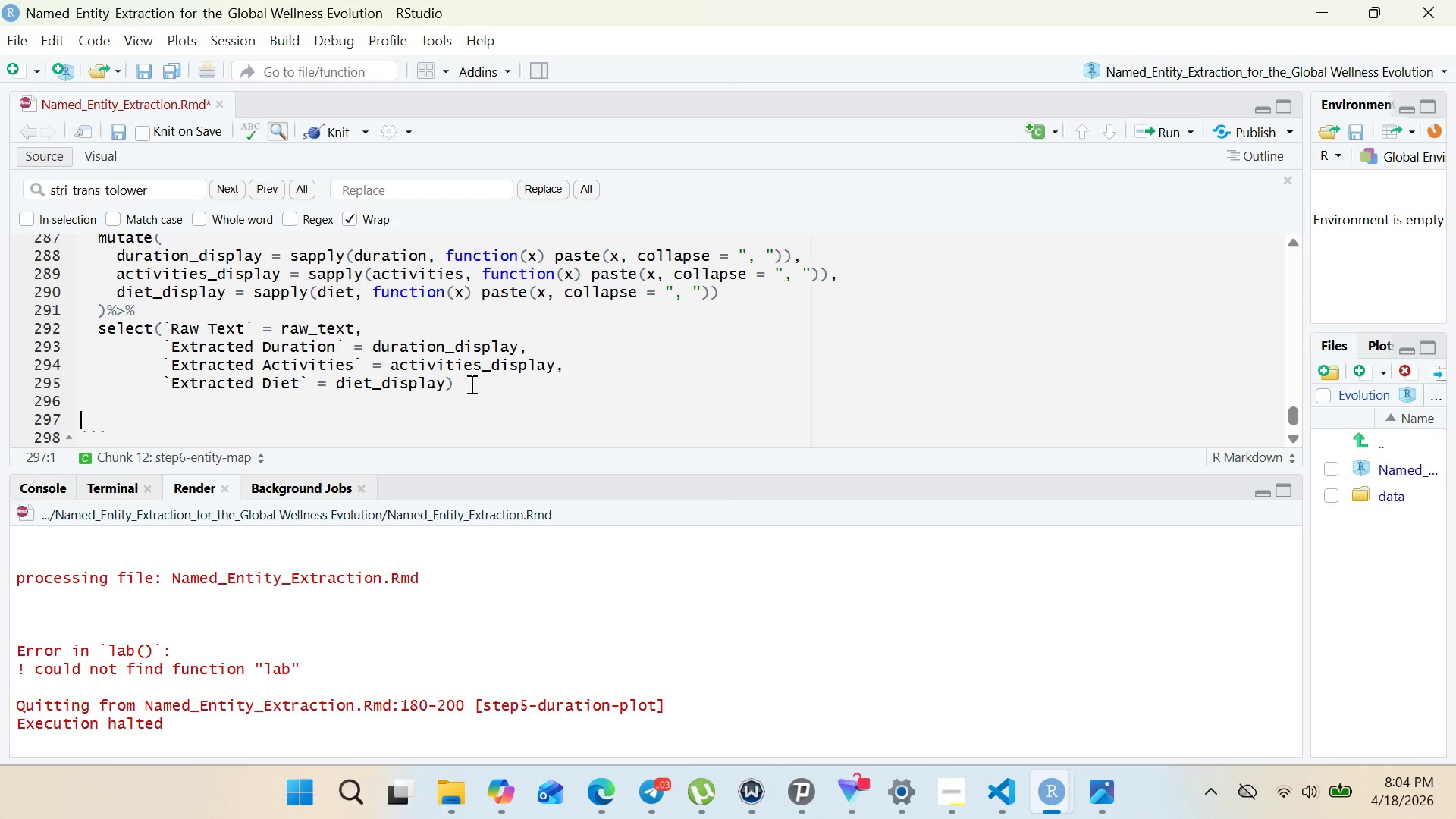 
key(Enter)
 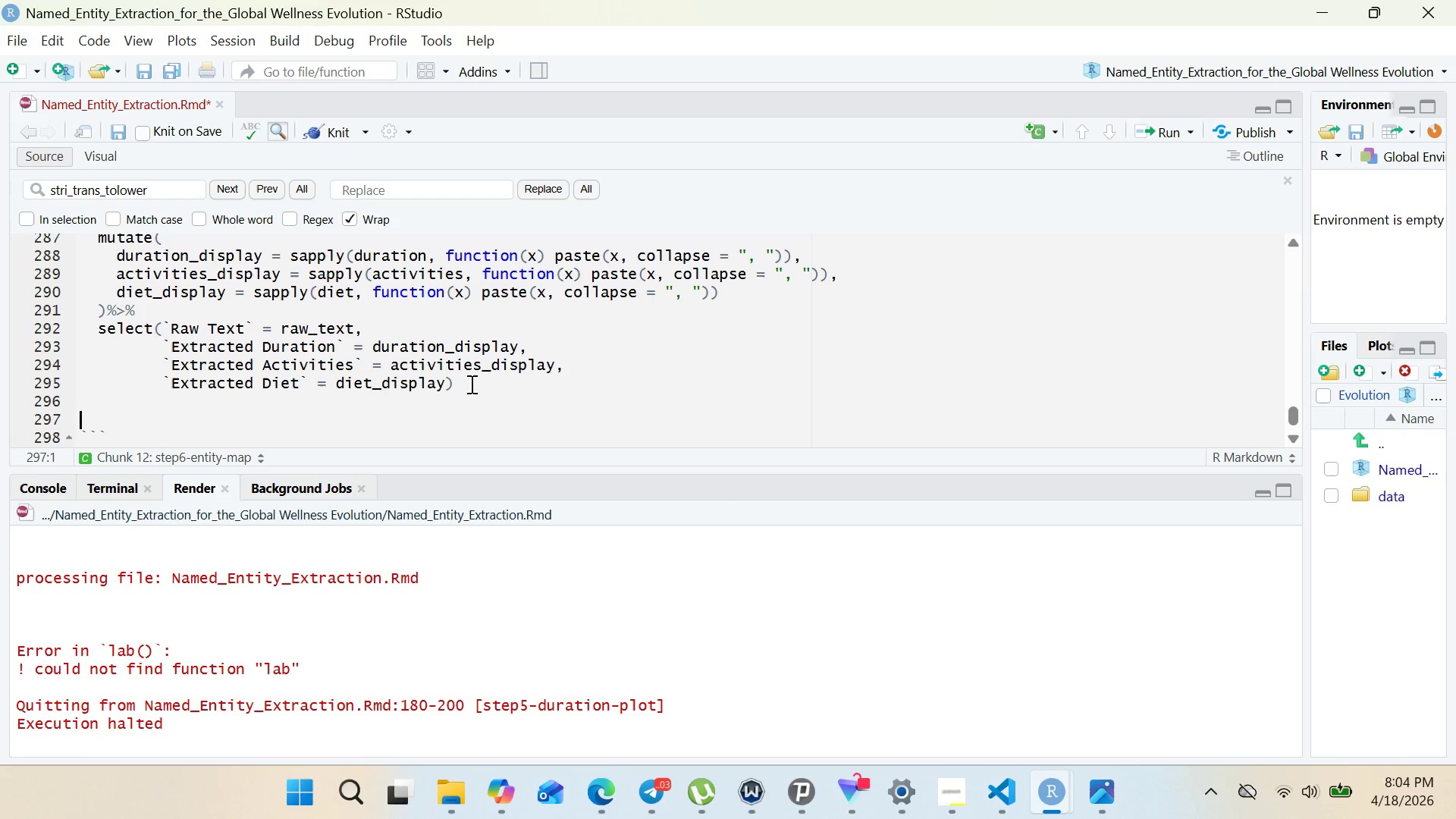 
type(#Display as DT)
 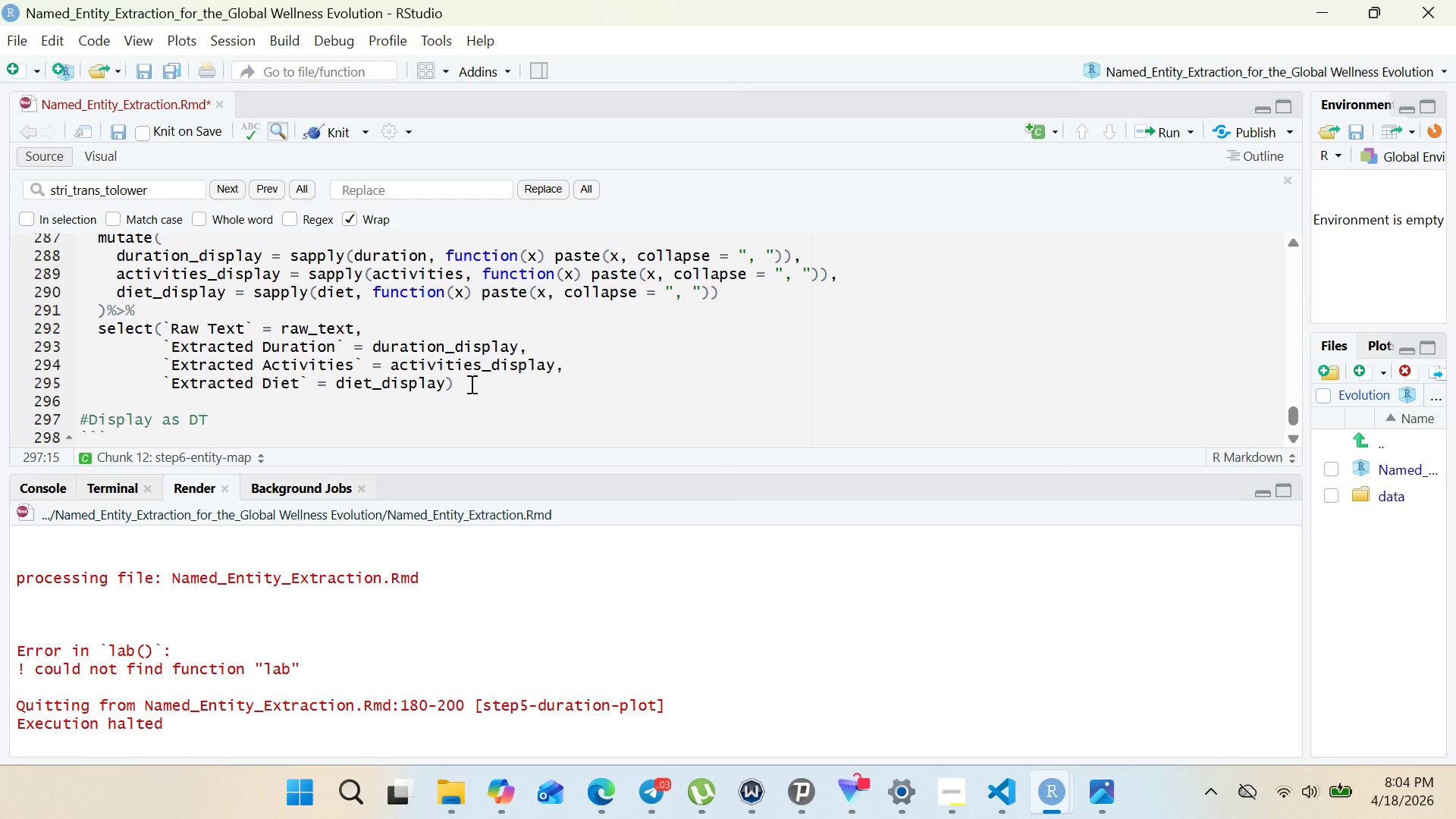 
left_click([946, 804])